 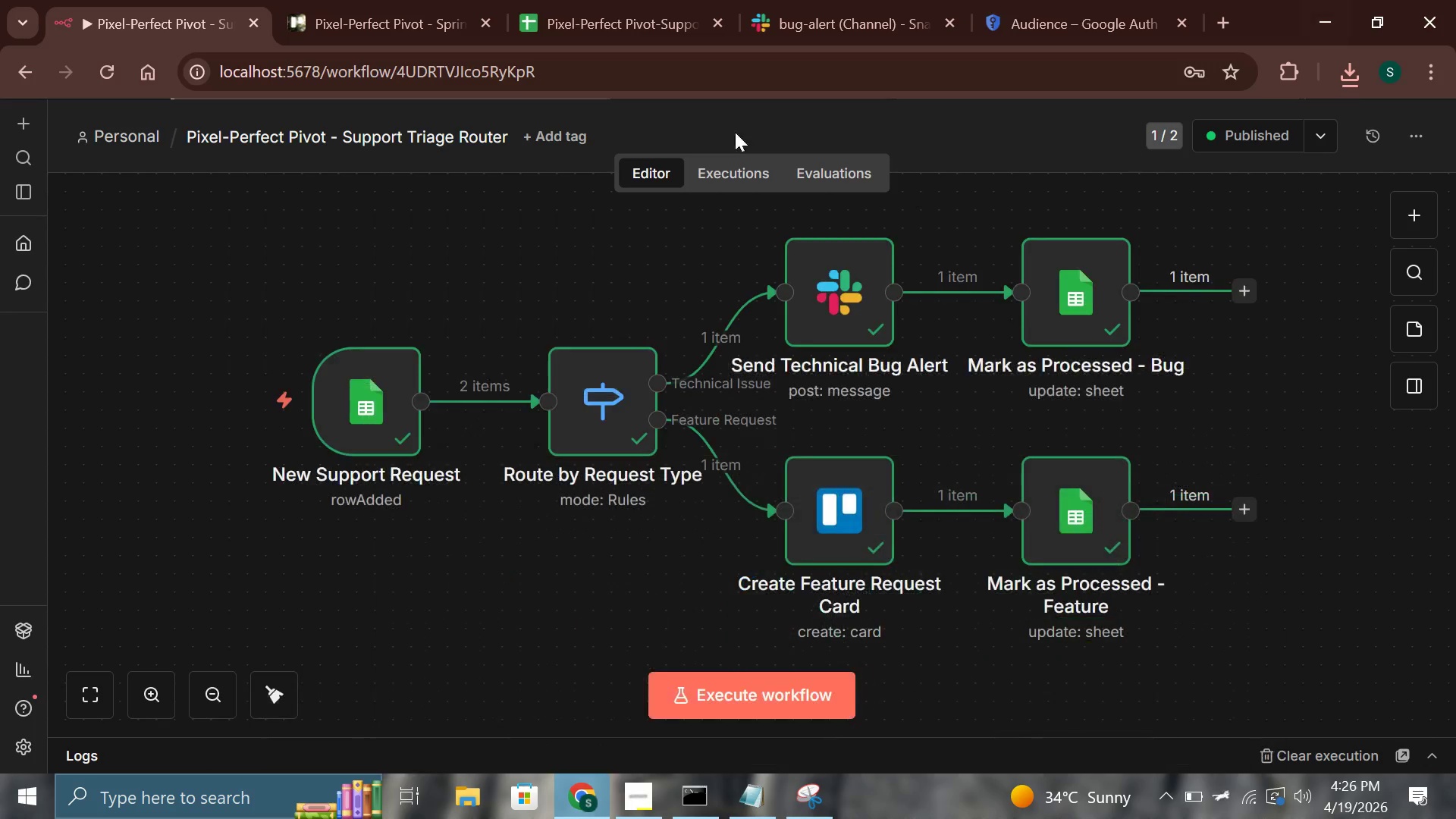 
left_click([1225, 21])
 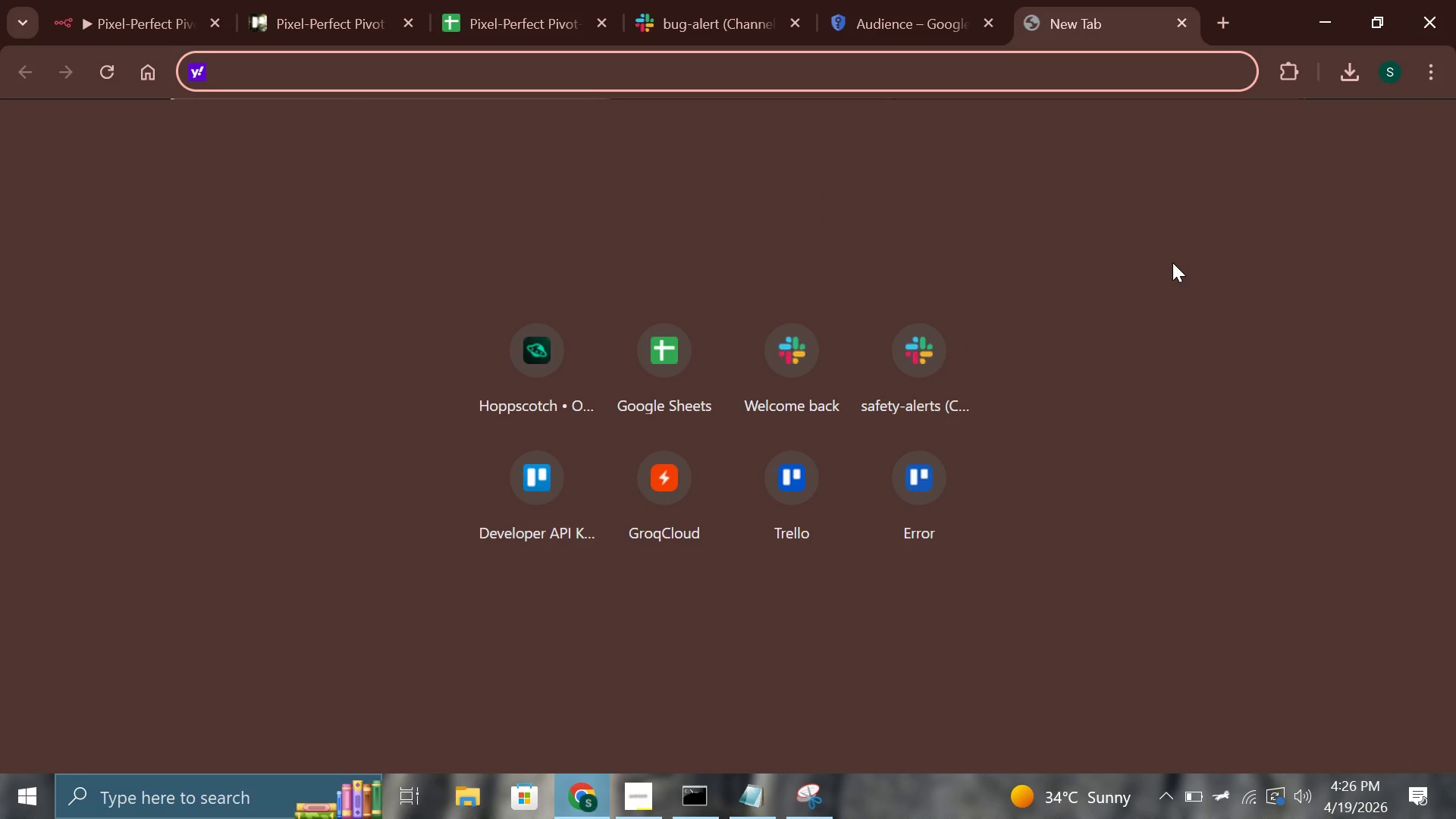 
type(loom)
 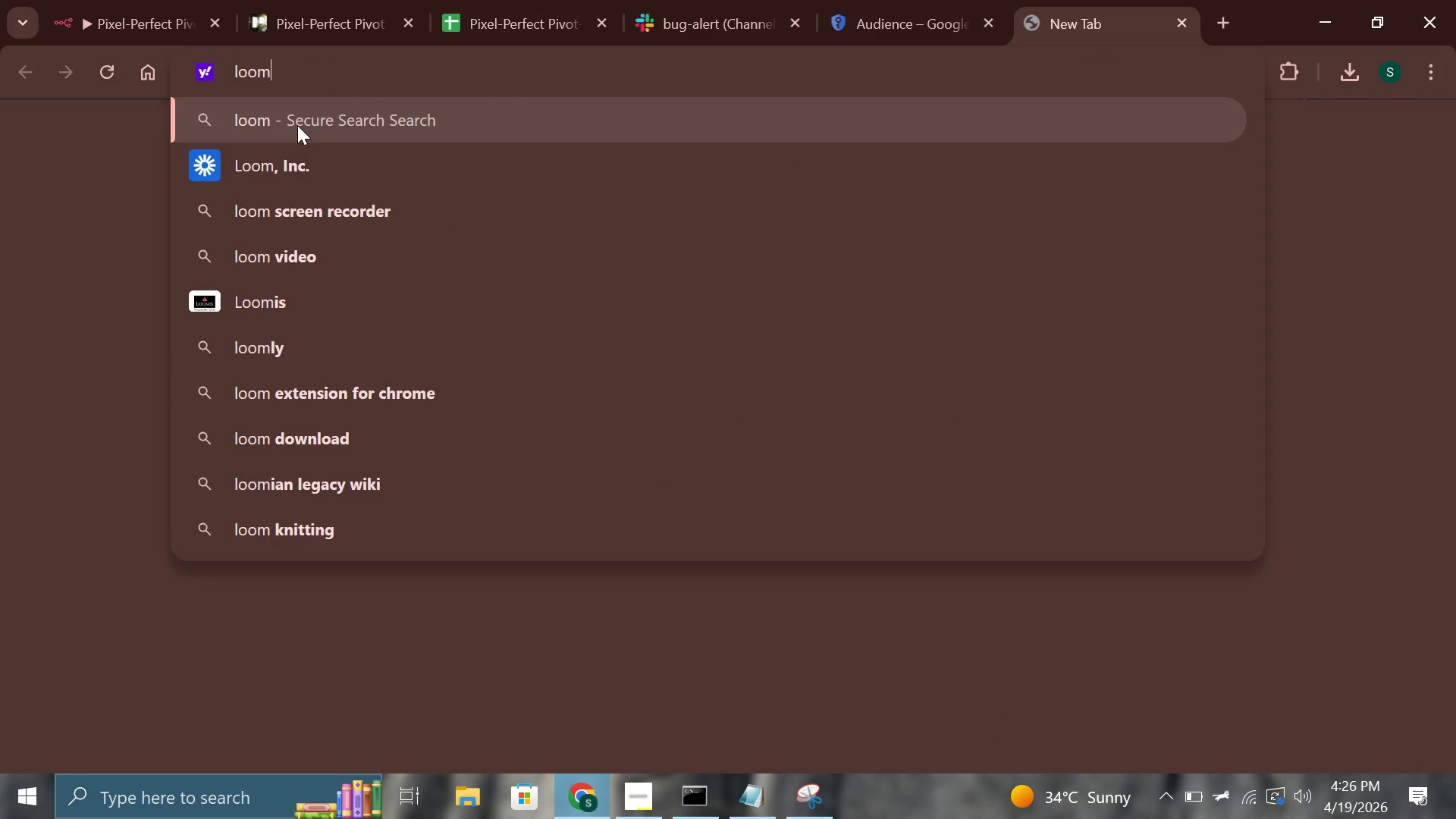 
left_click([300, 180])
 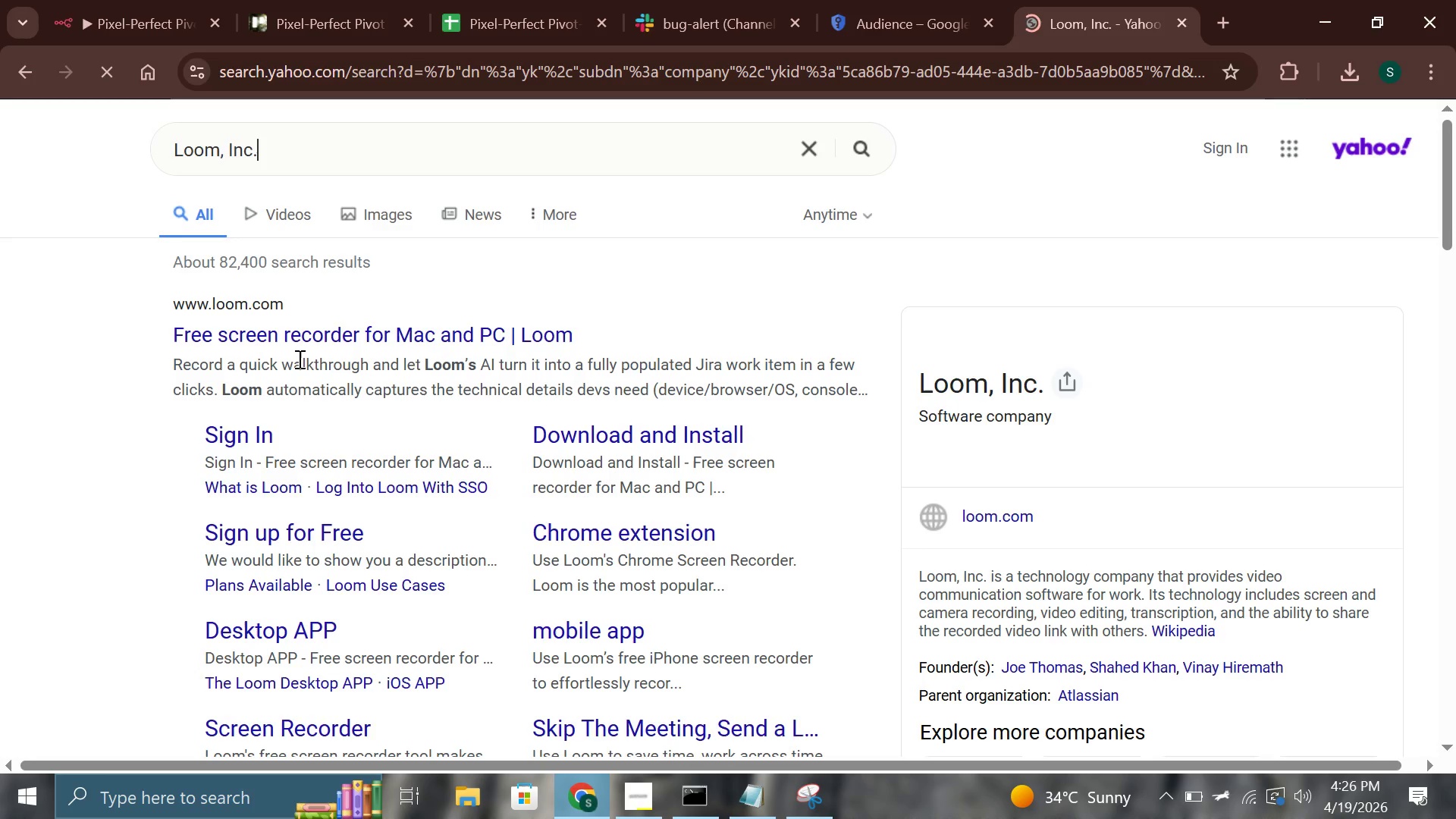 
left_click([318, 335])
 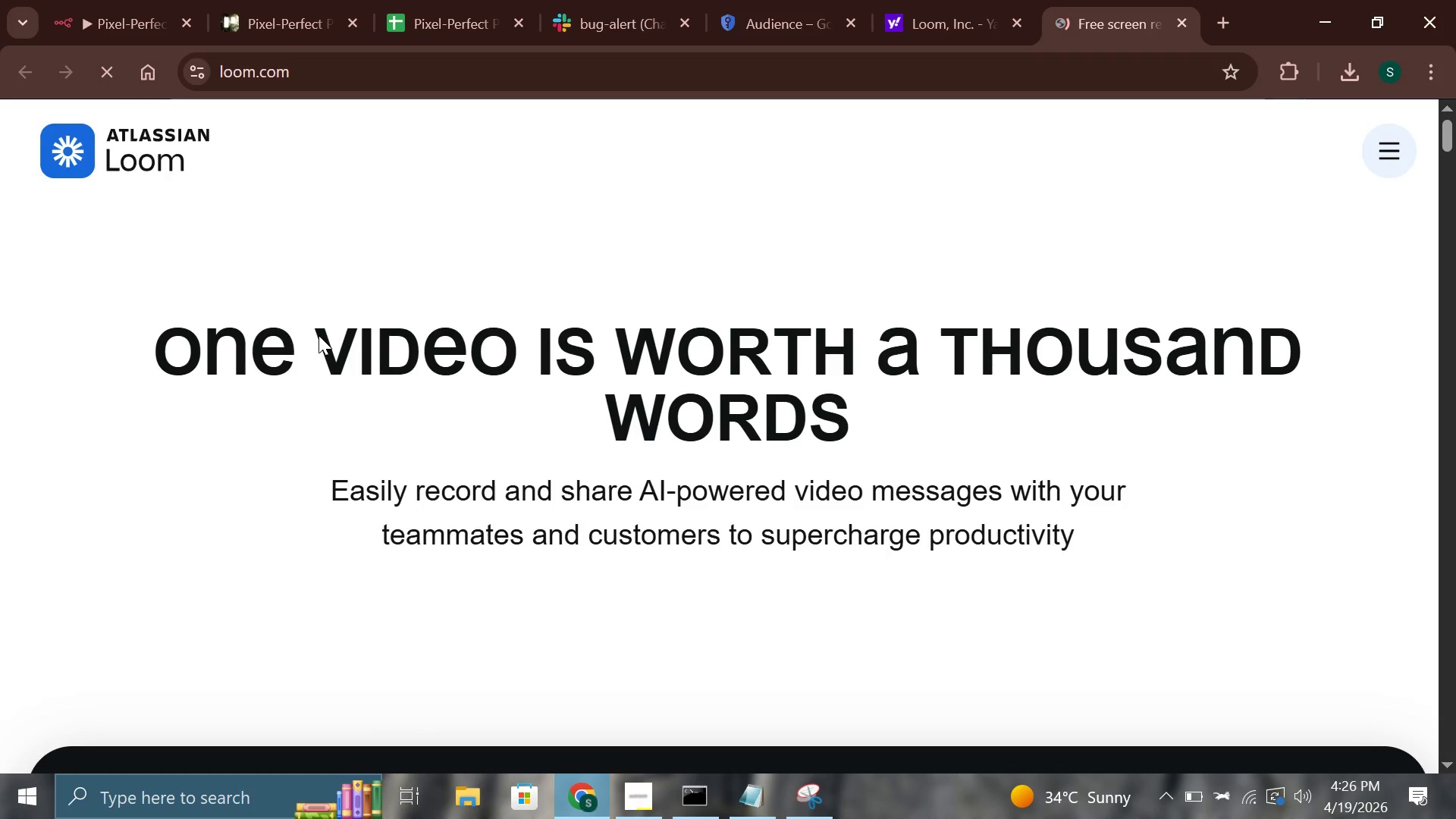 
scroll: coordinate [447, 397], scroll_direction: down, amount: 2.0
 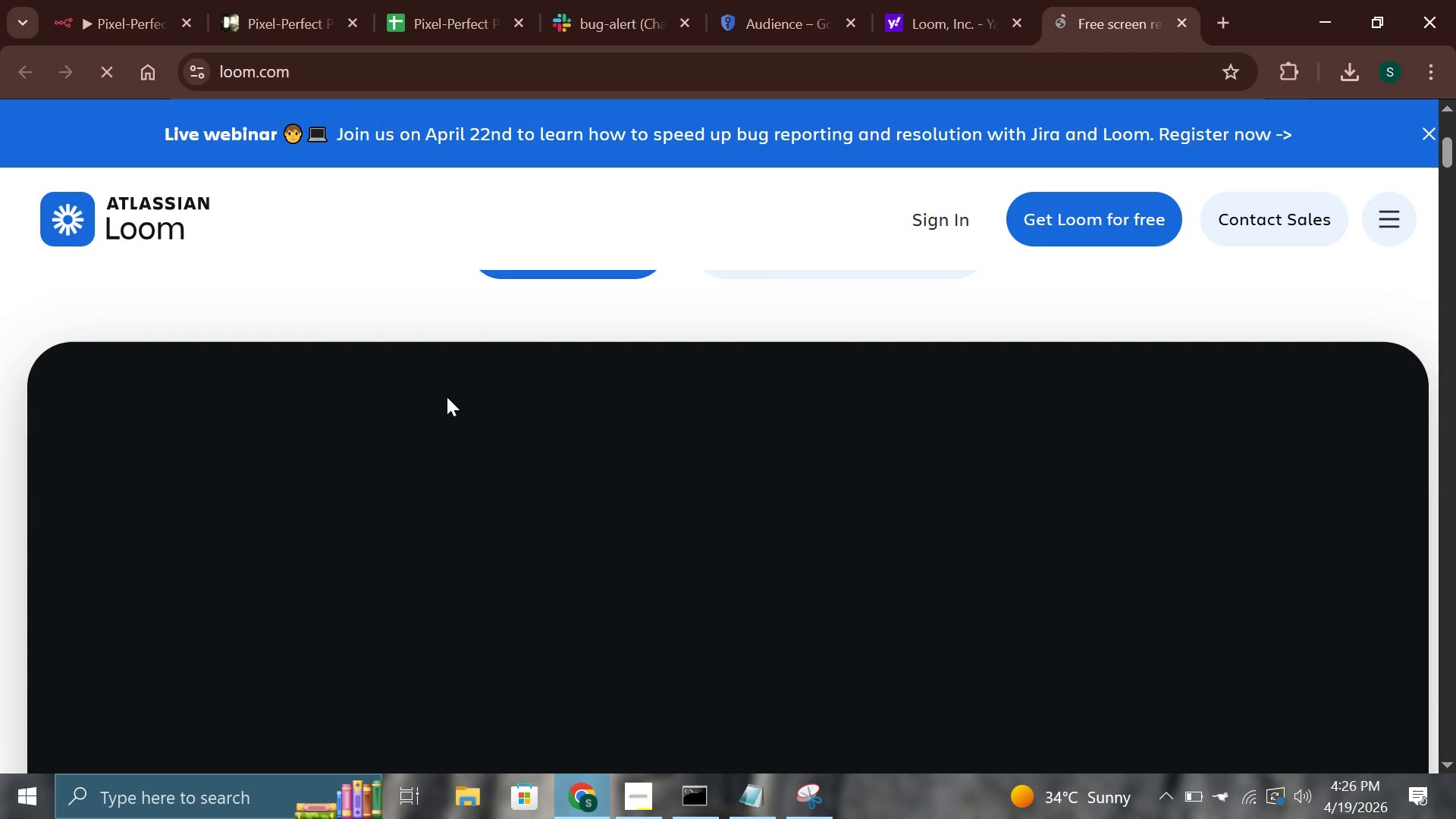 
scroll: coordinate [482, 368], scroll_direction: up, amount: 3.0
 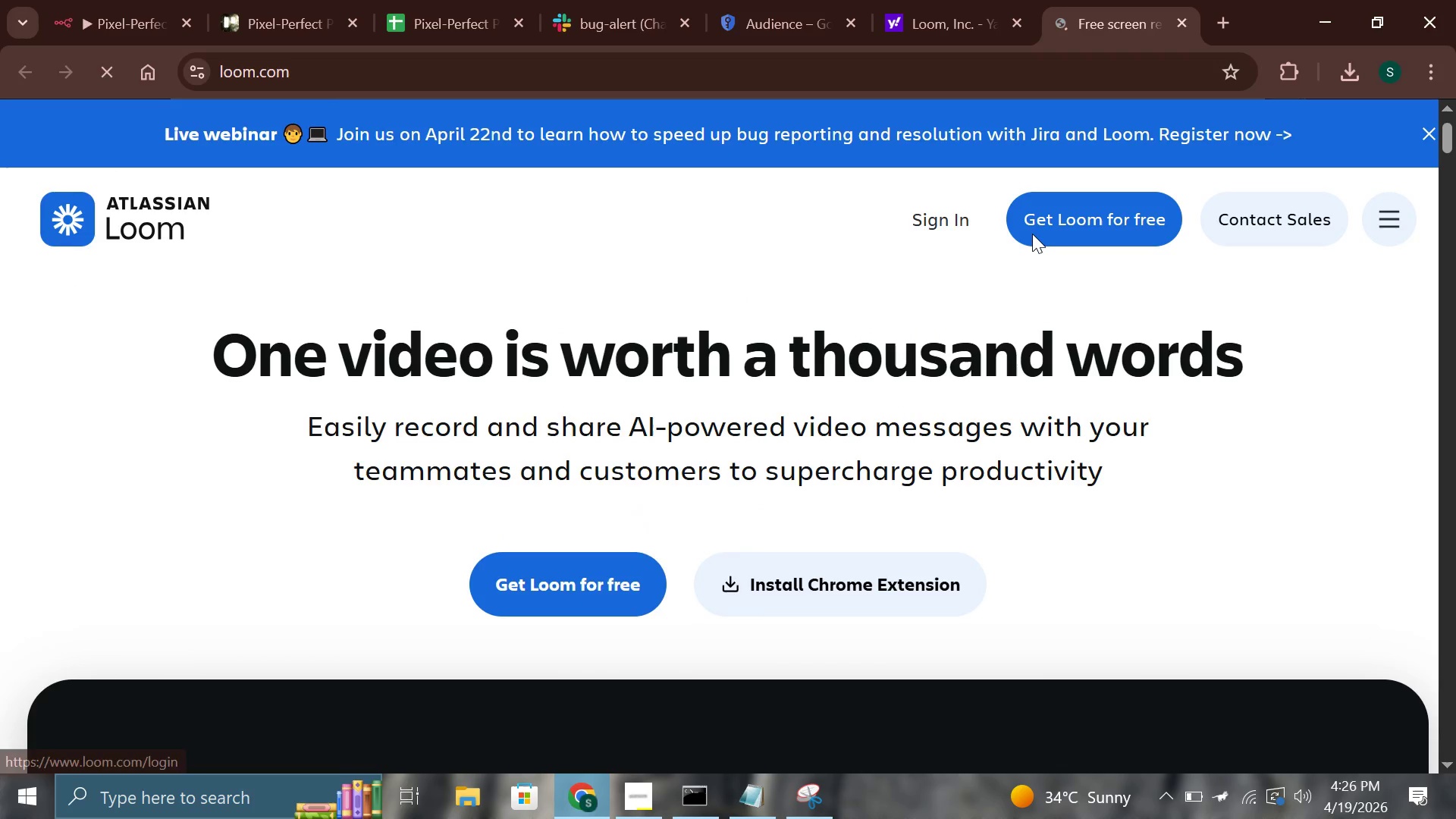 
left_click([1043, 227])
 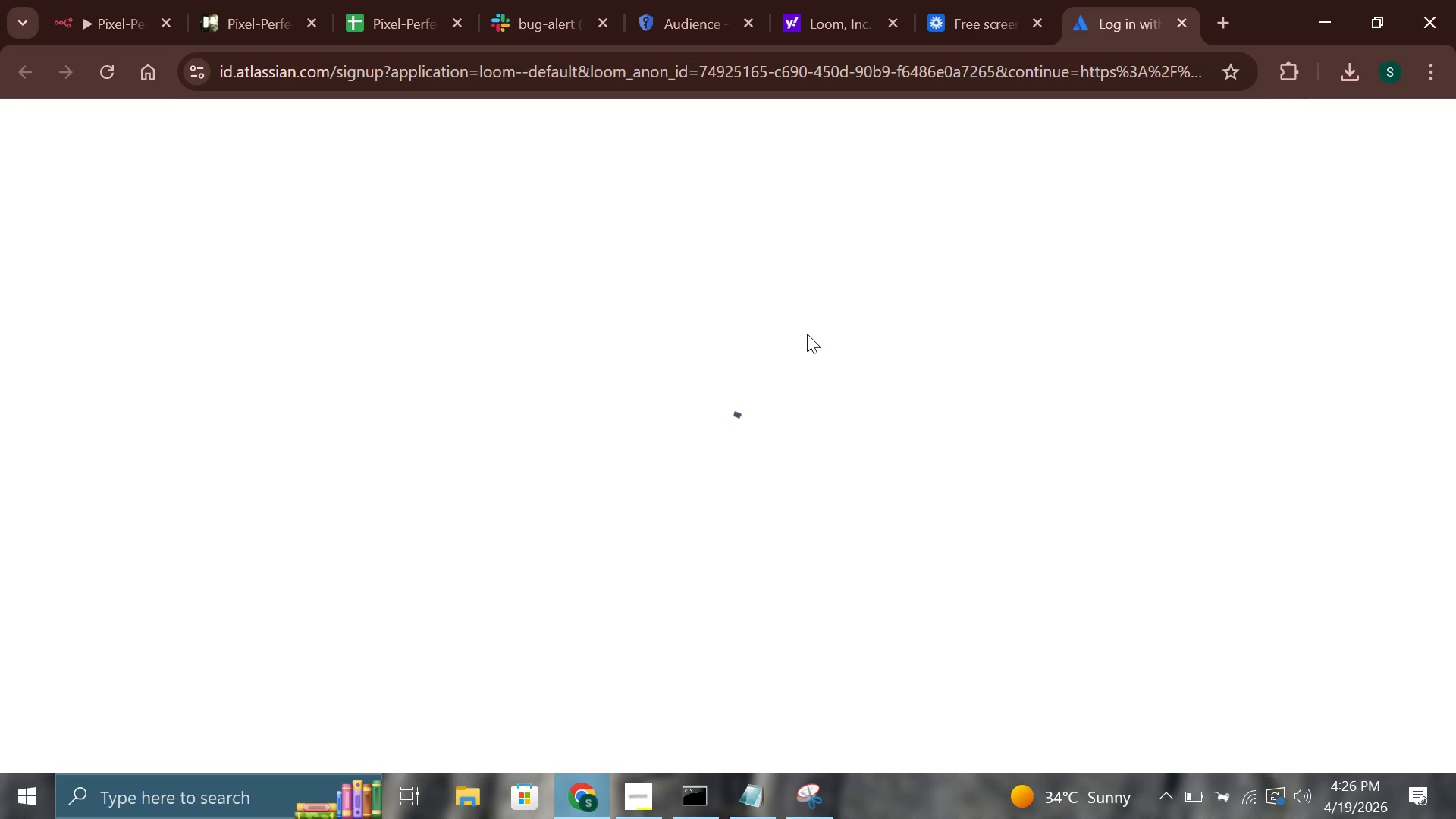 
wait(10.52)
 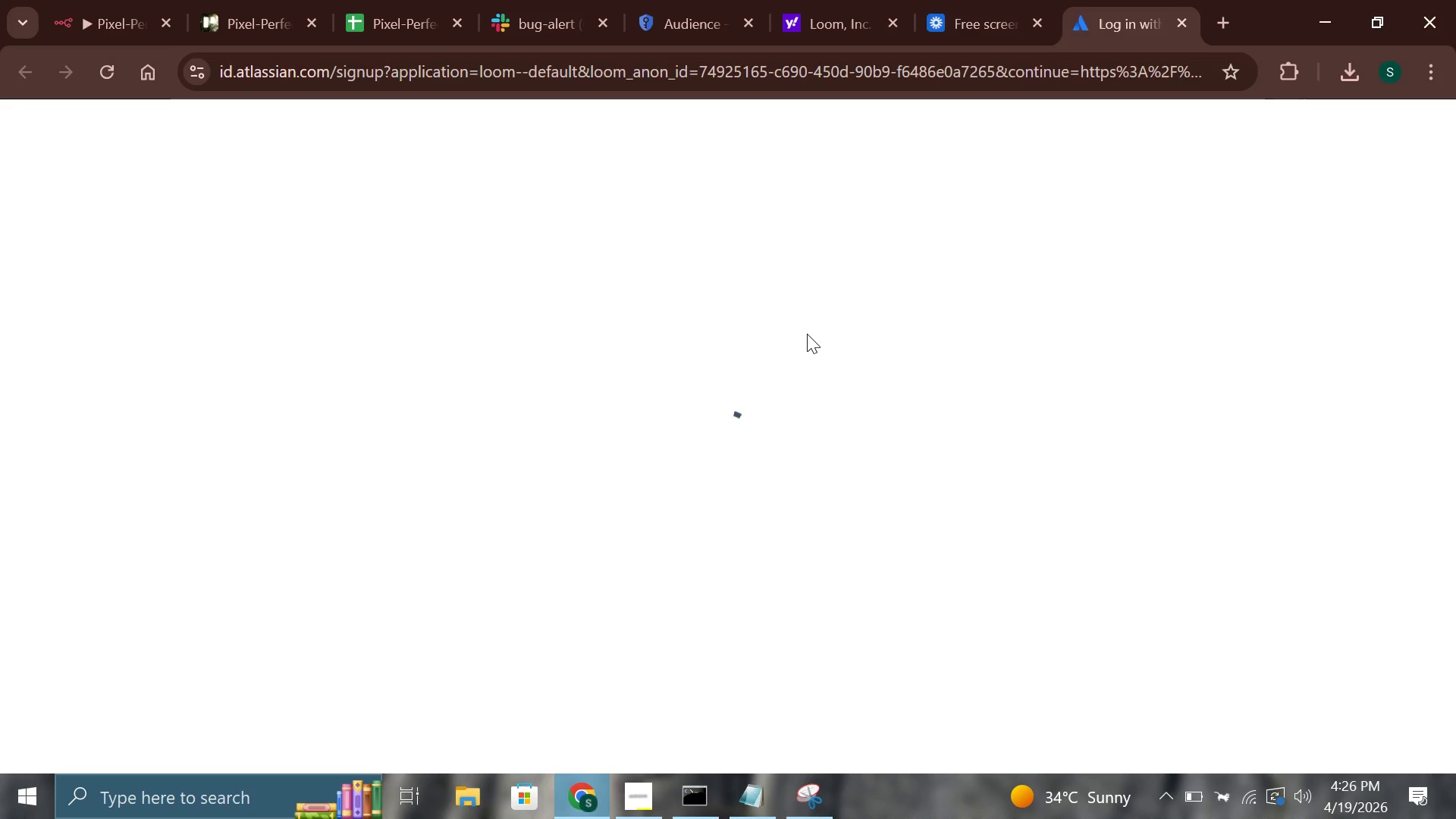 
left_click([728, 413])
 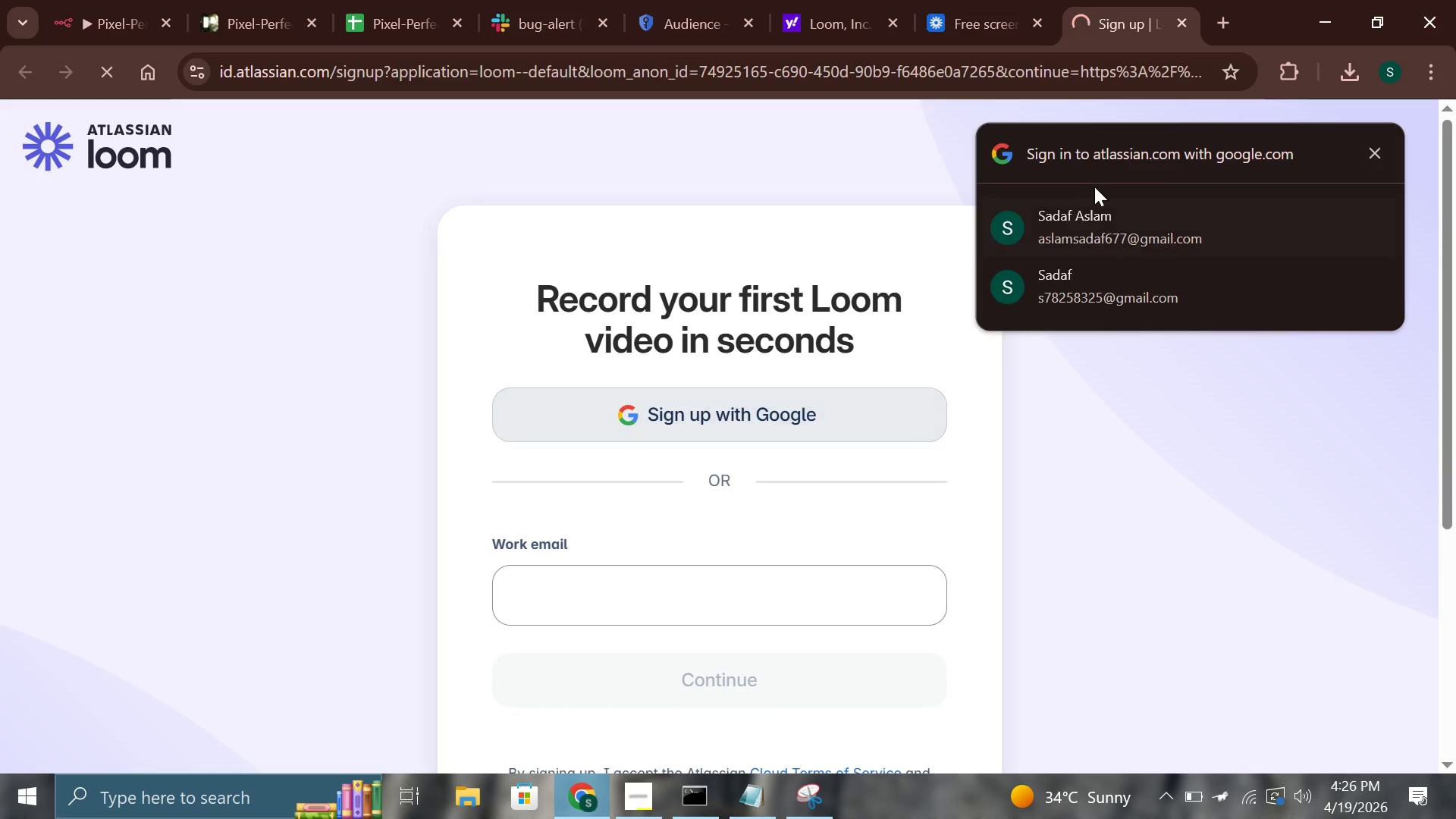 
left_click([1107, 206])
 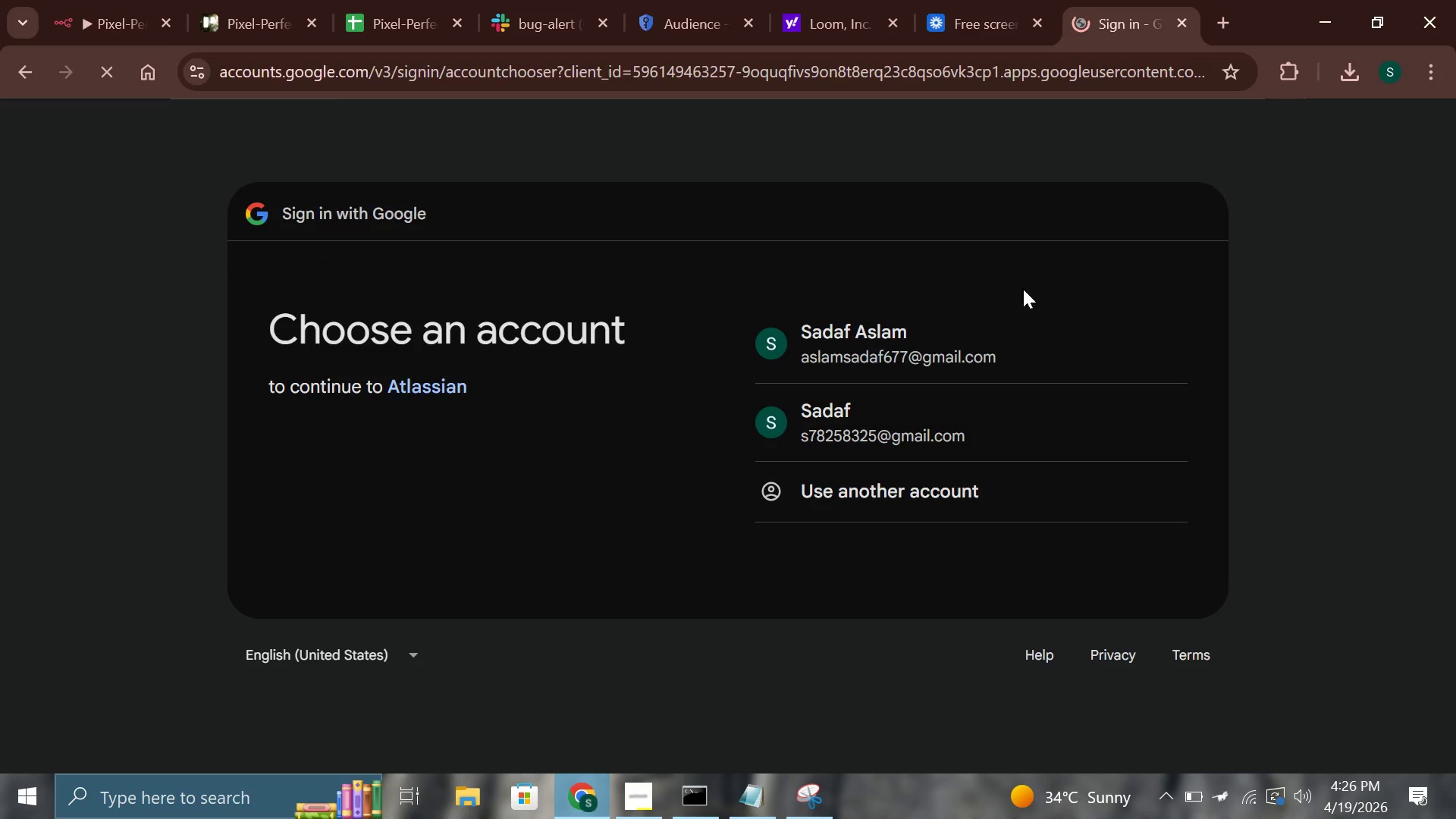 
left_click([981, 328])